 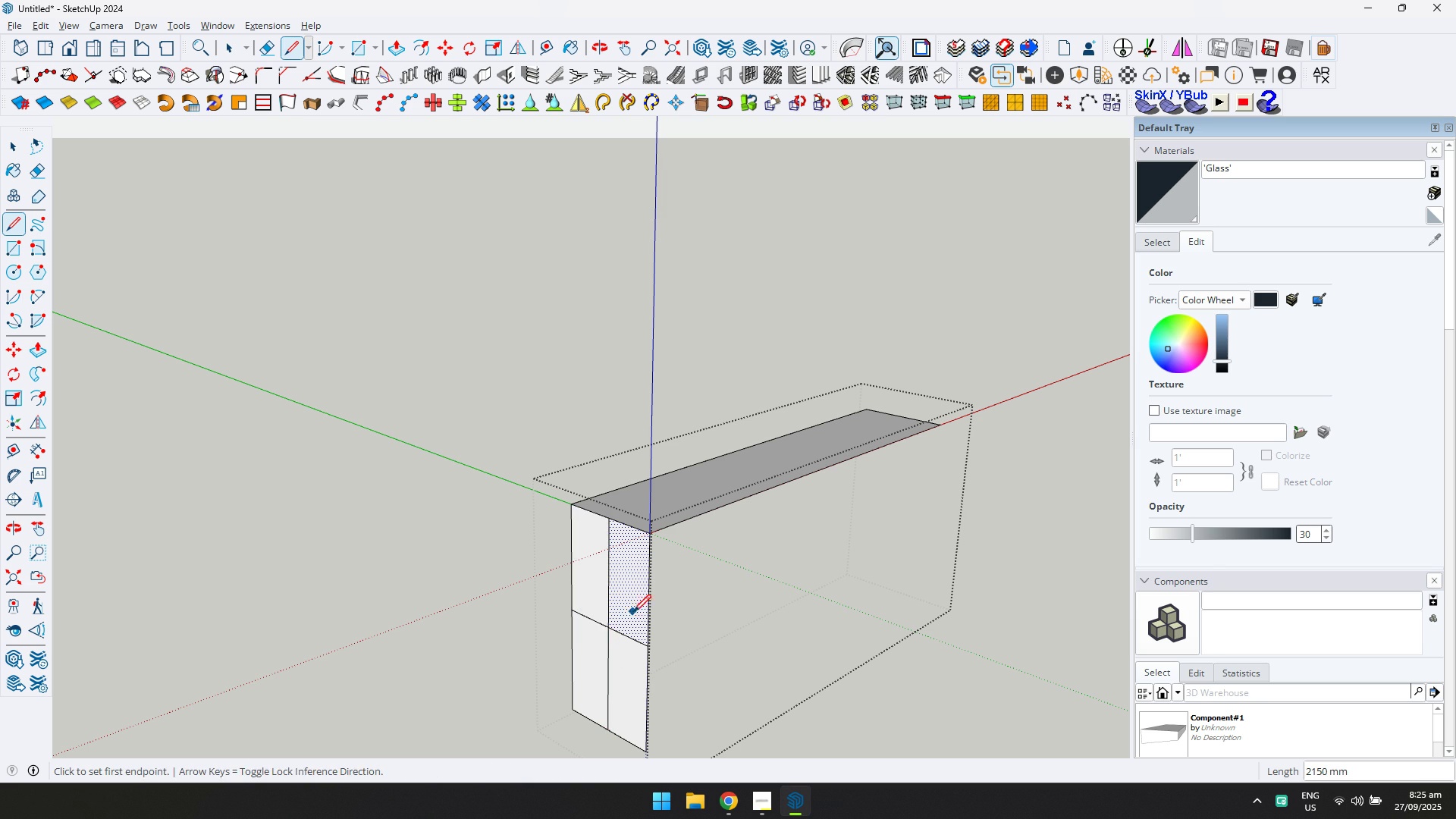 
key(Escape)
 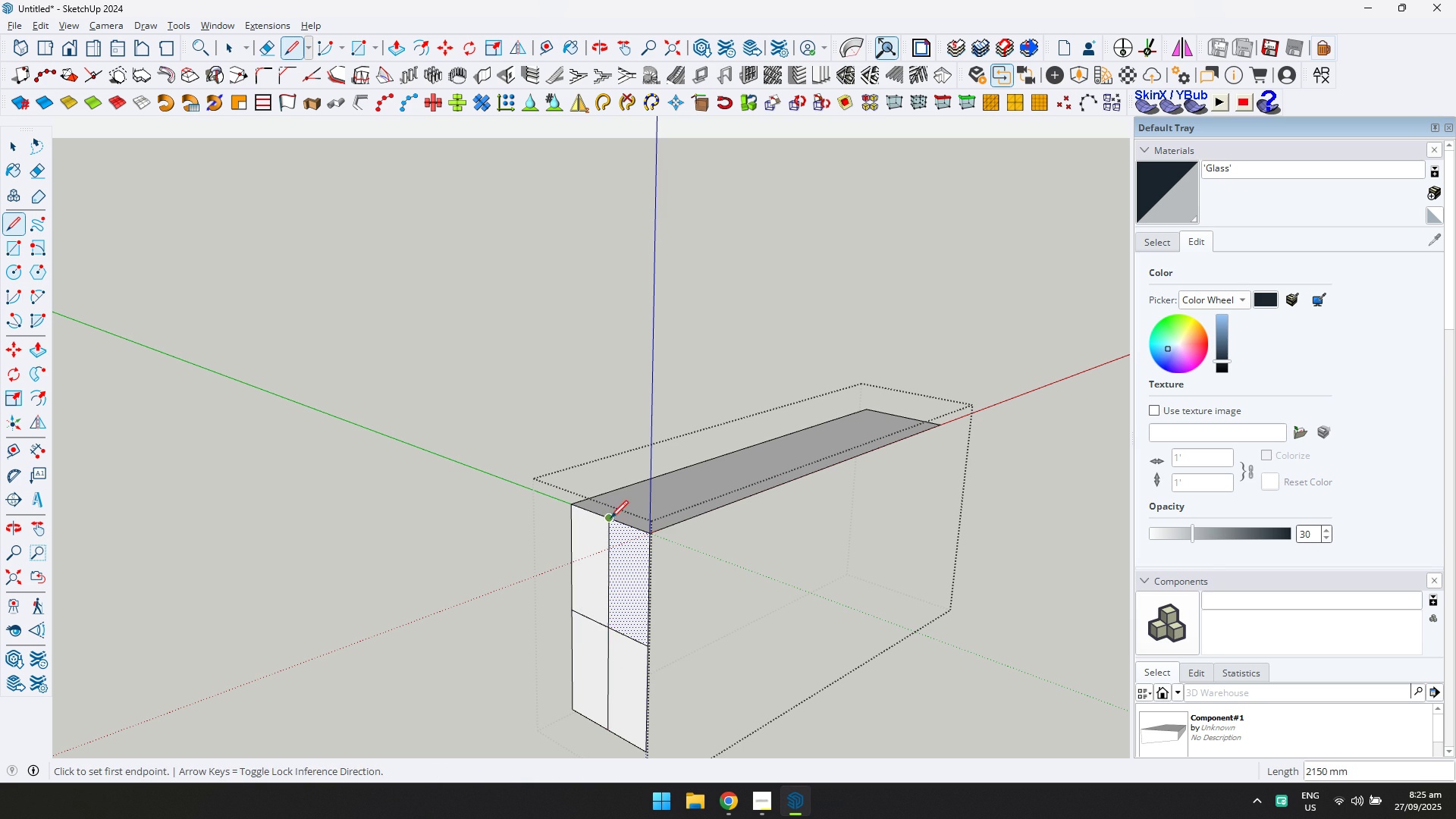 
left_click([610, 518])
 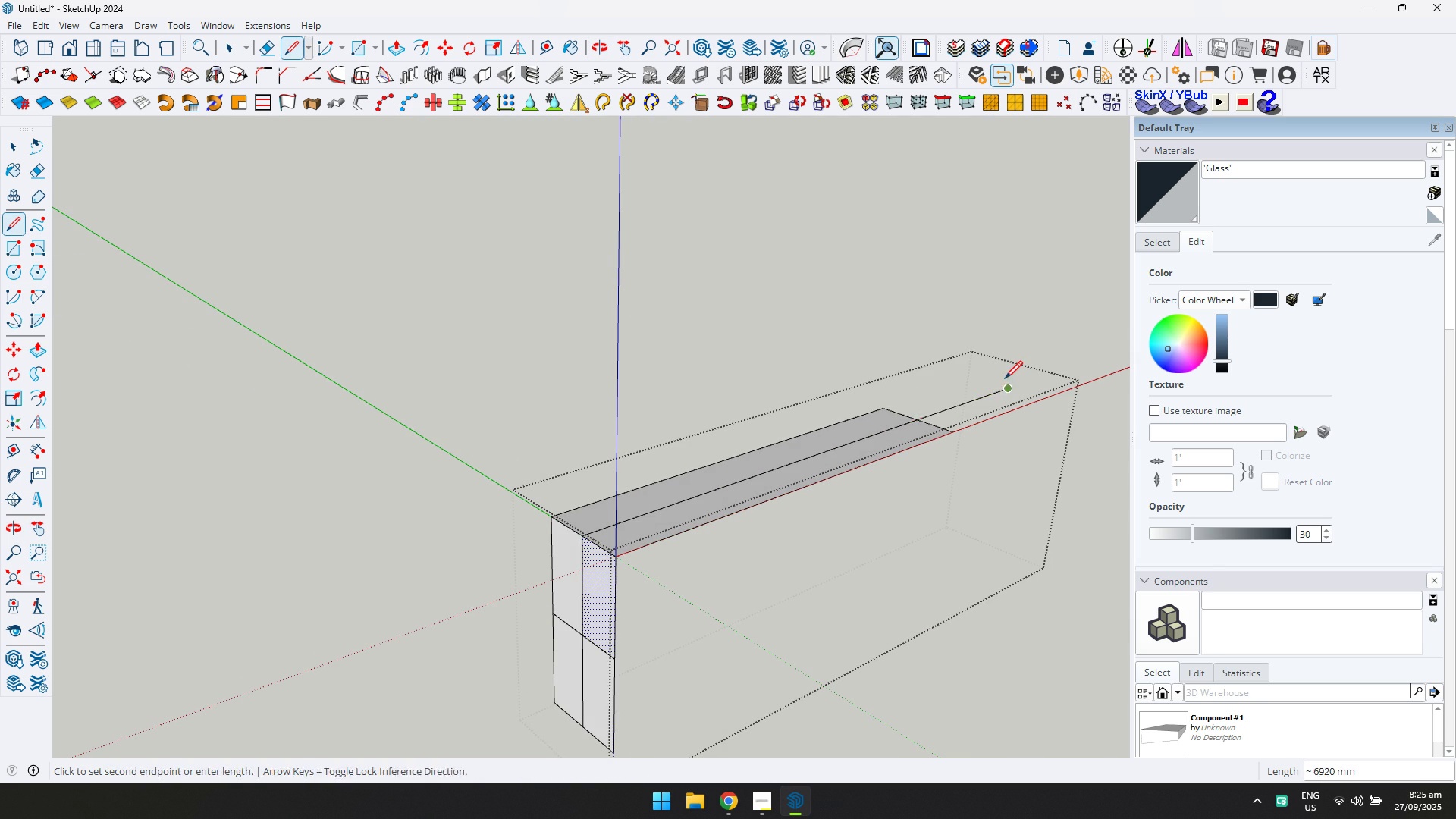 
type(el)
 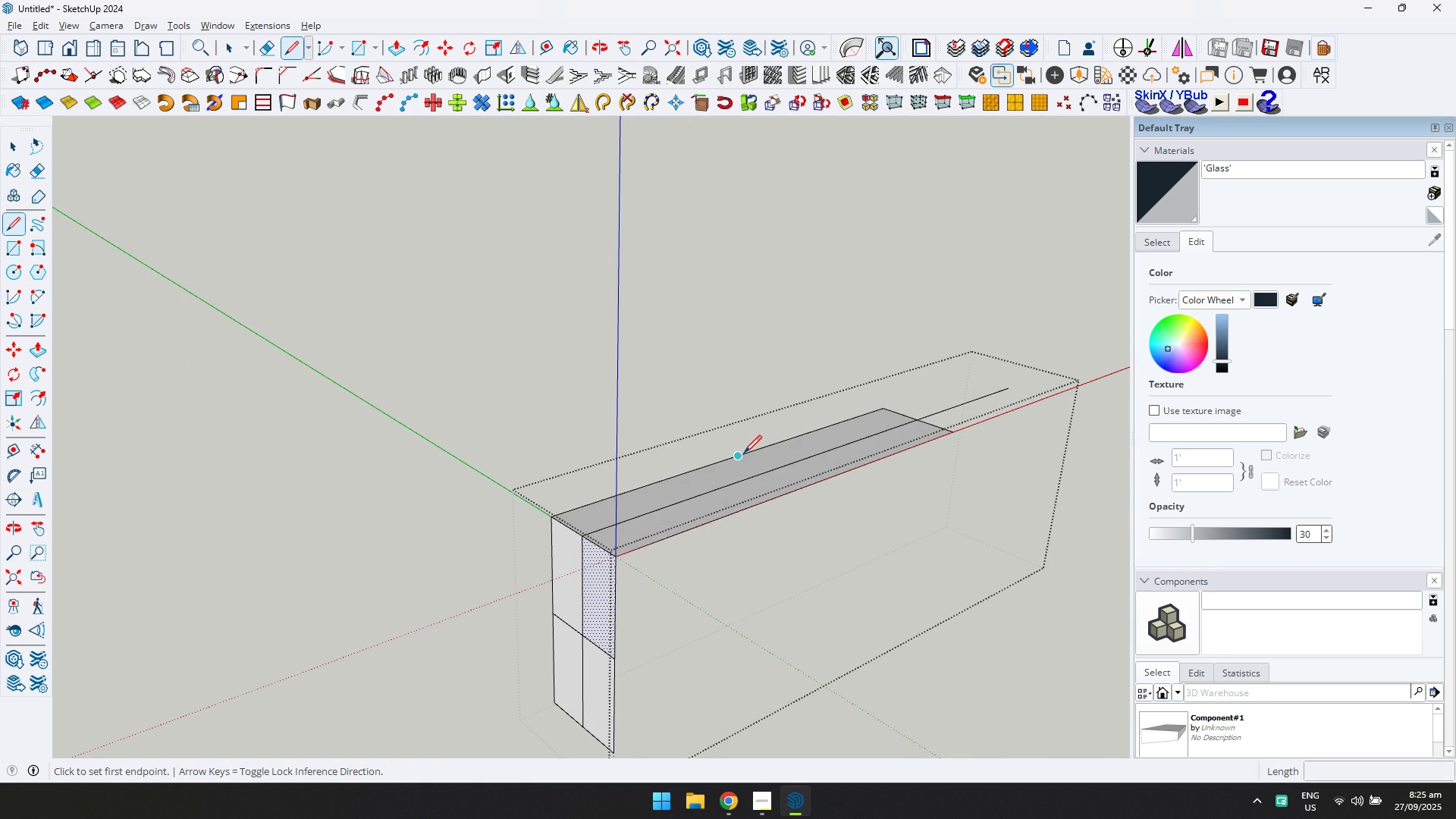 
left_click([744, 453])
 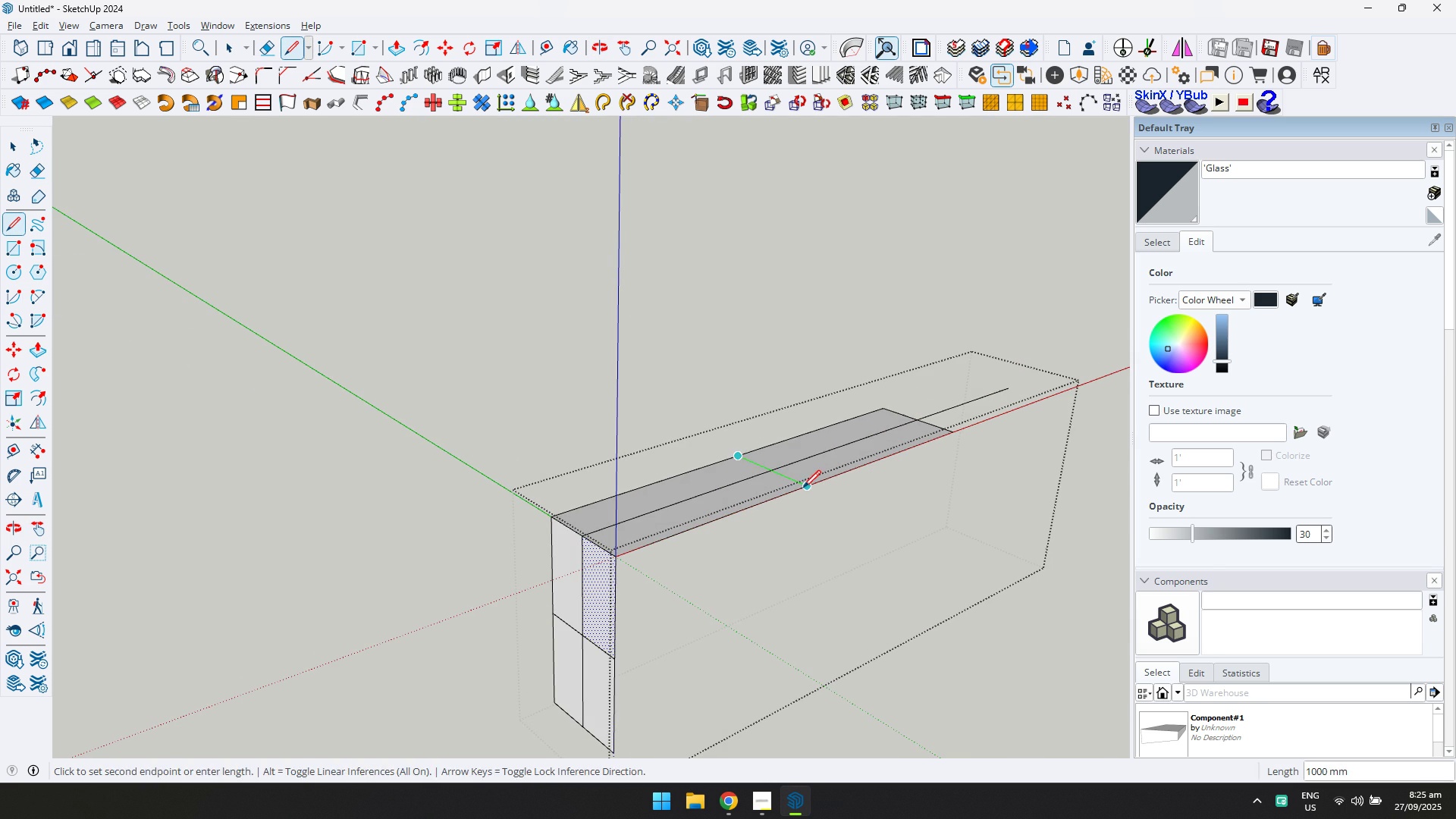 
left_click([803, 488])
 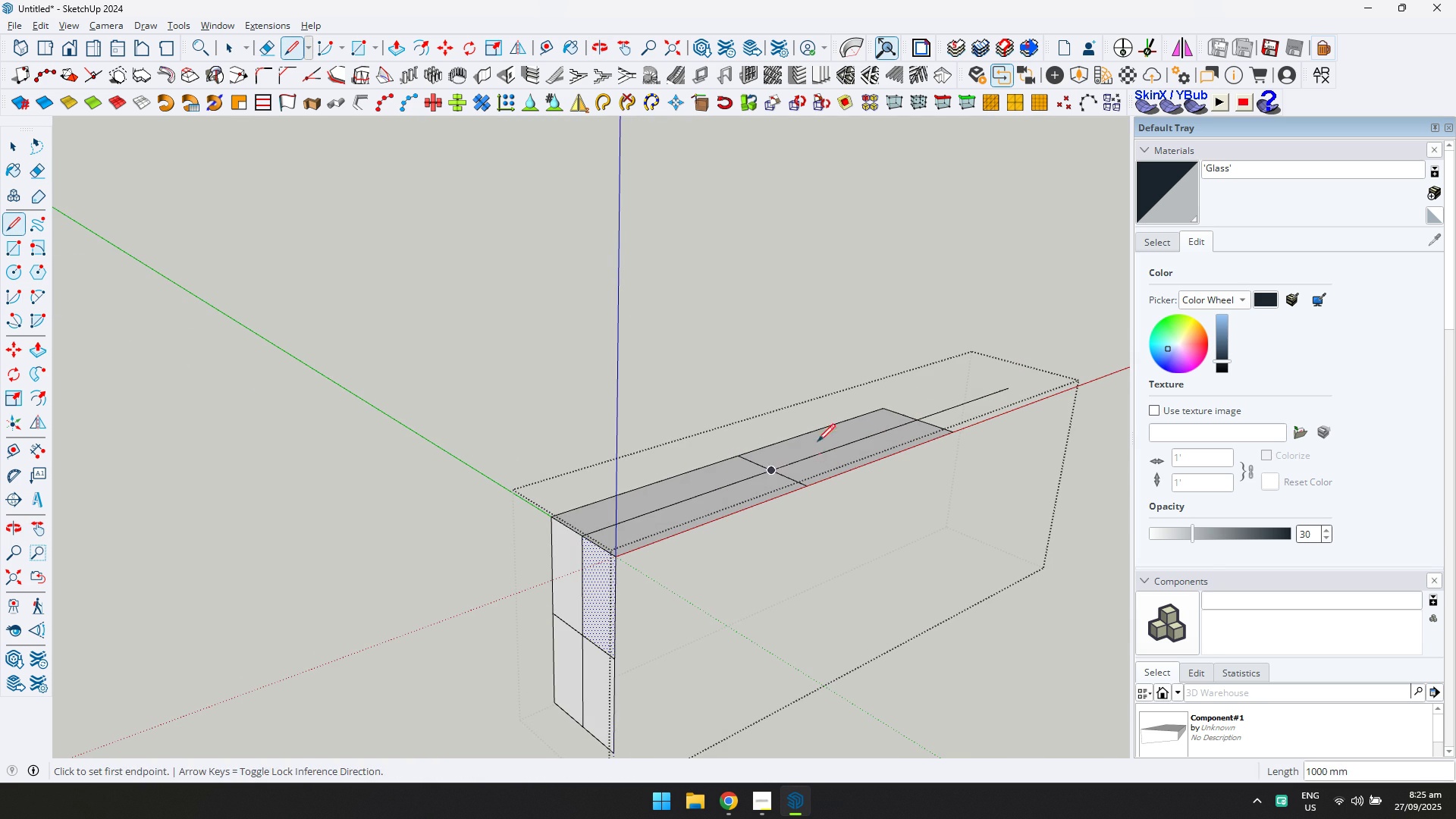 
key(Escape)
 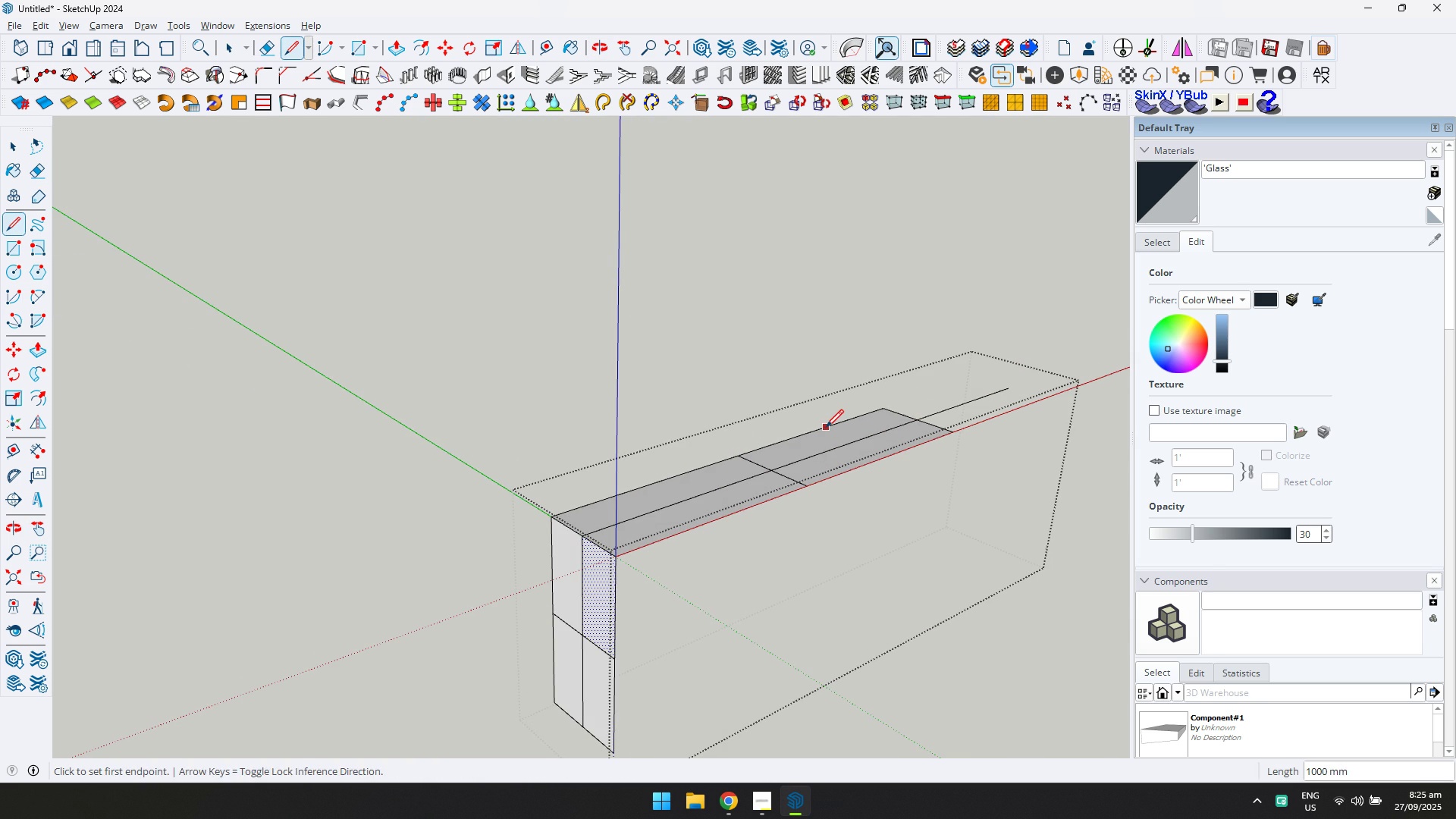 
left_click([826, 427])
 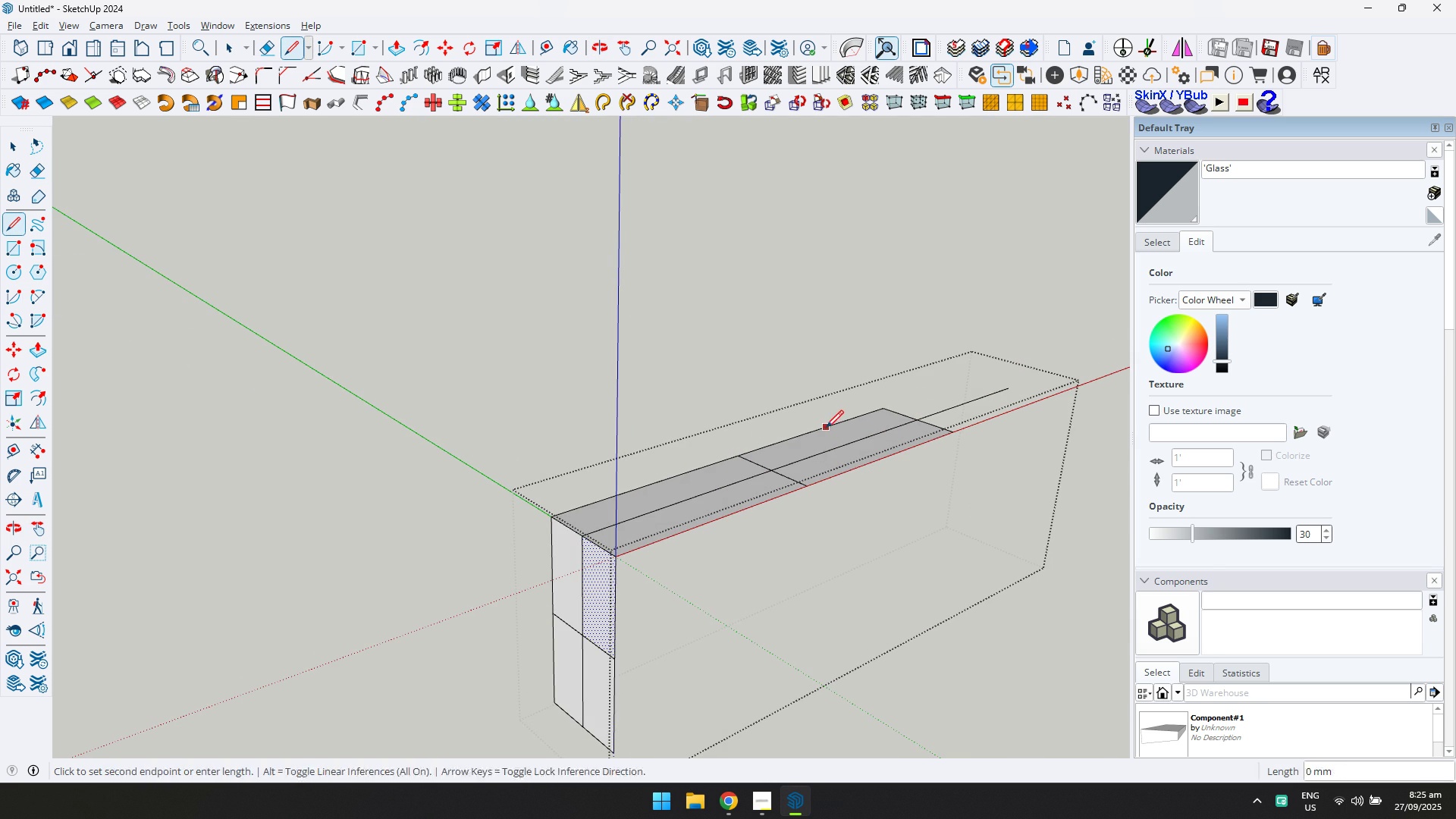 
key(Escape)
 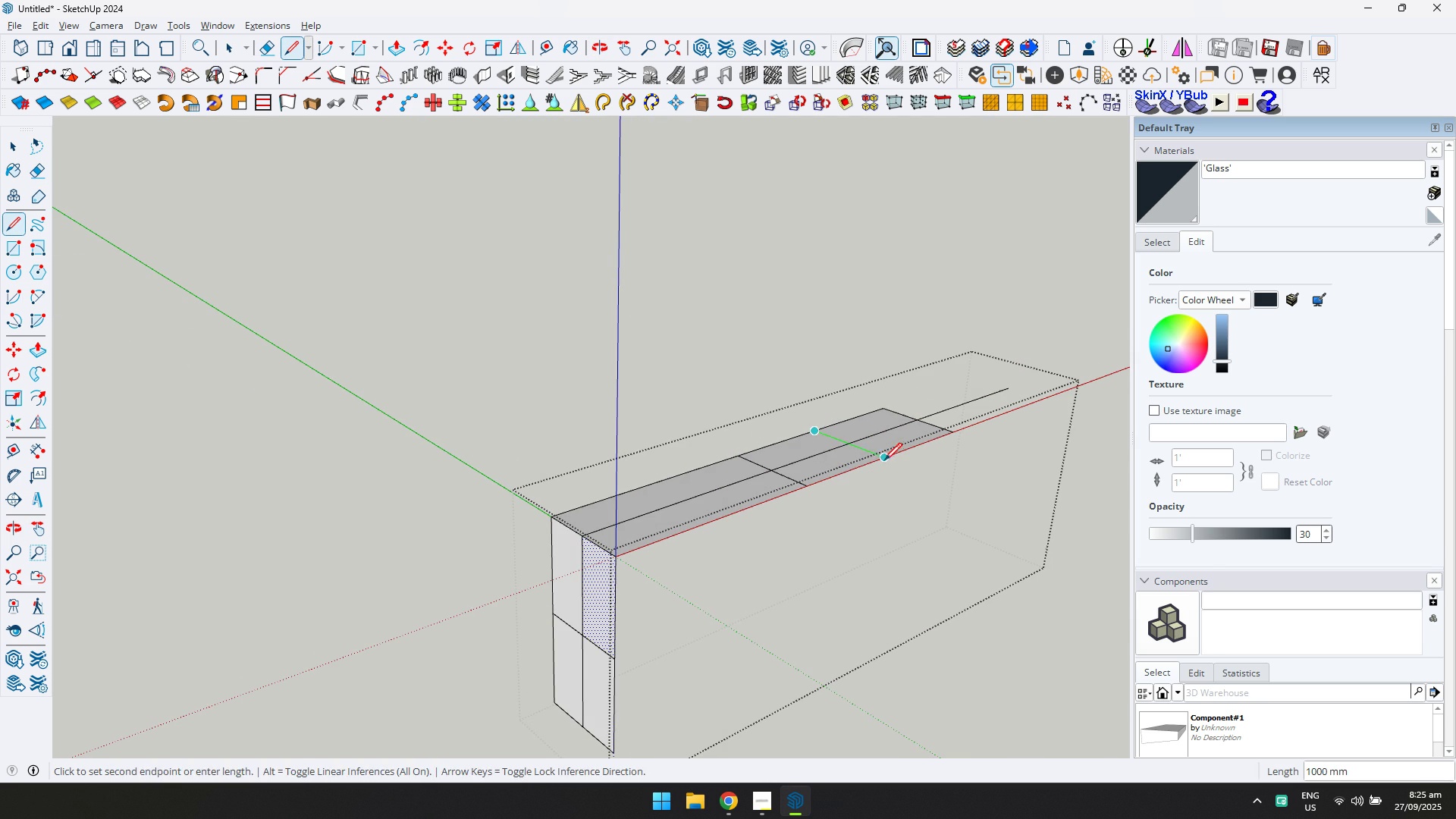 
left_click([888, 460])
 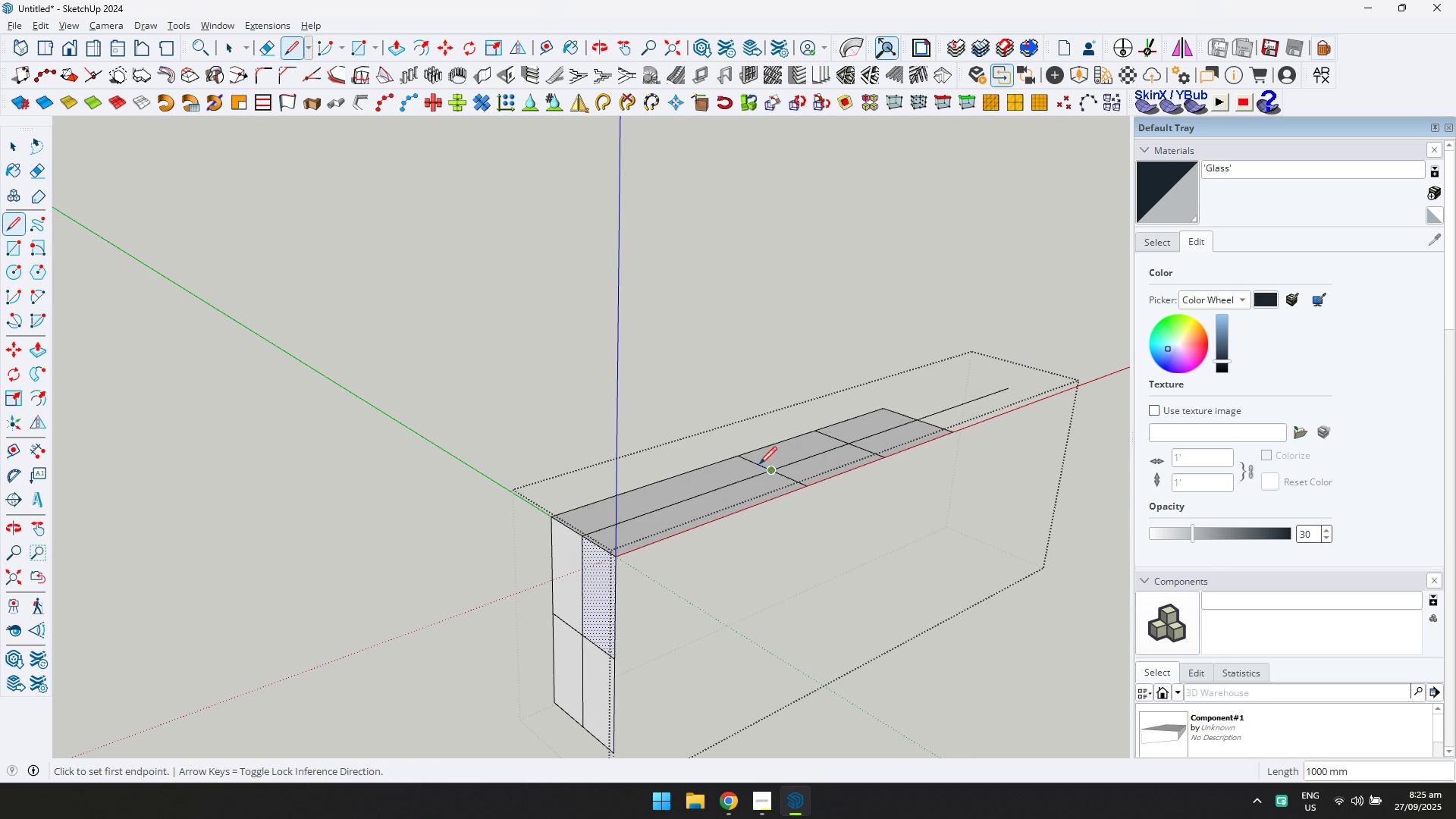 
key(Escape)
 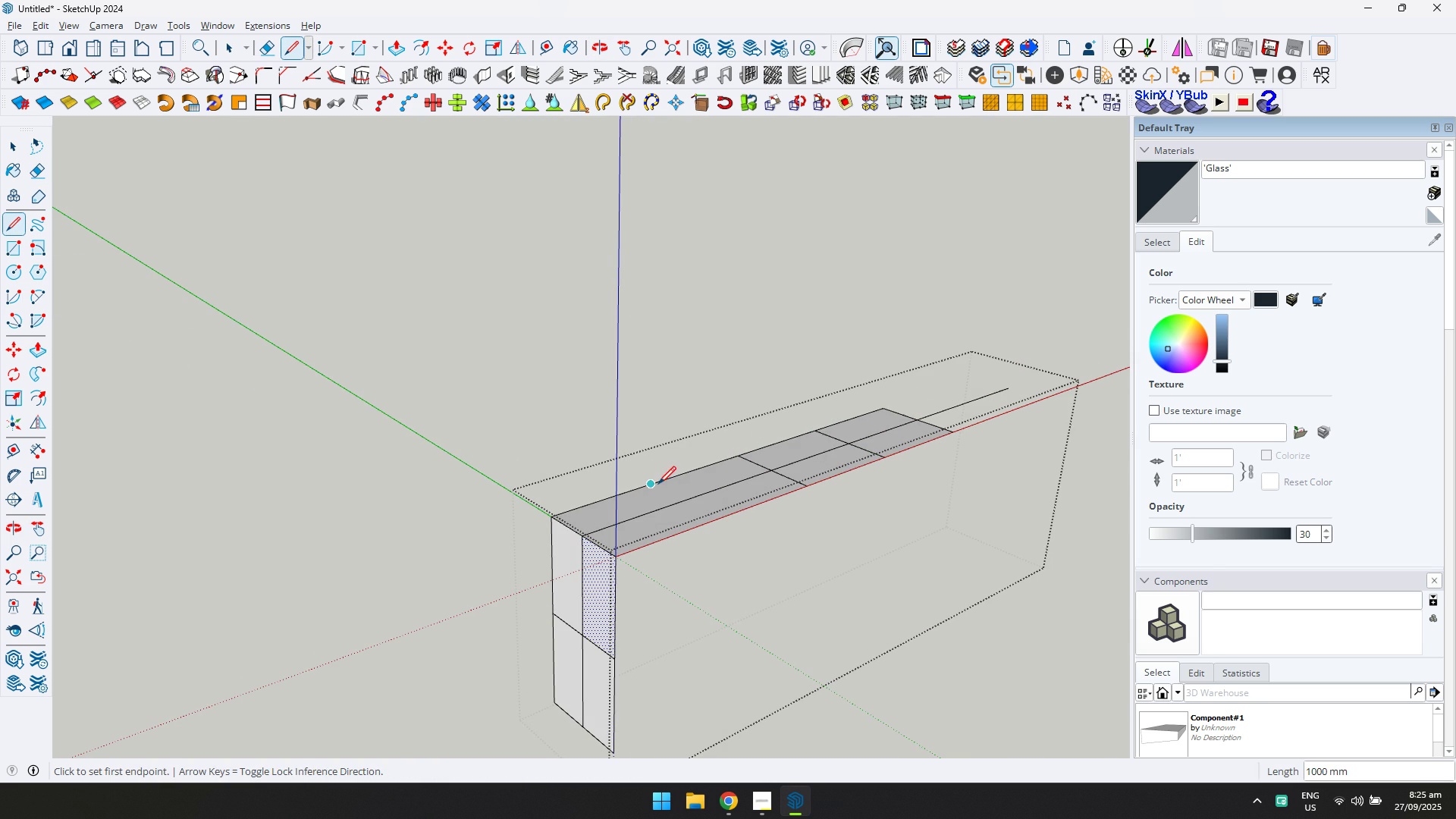 
left_click([657, 484])
 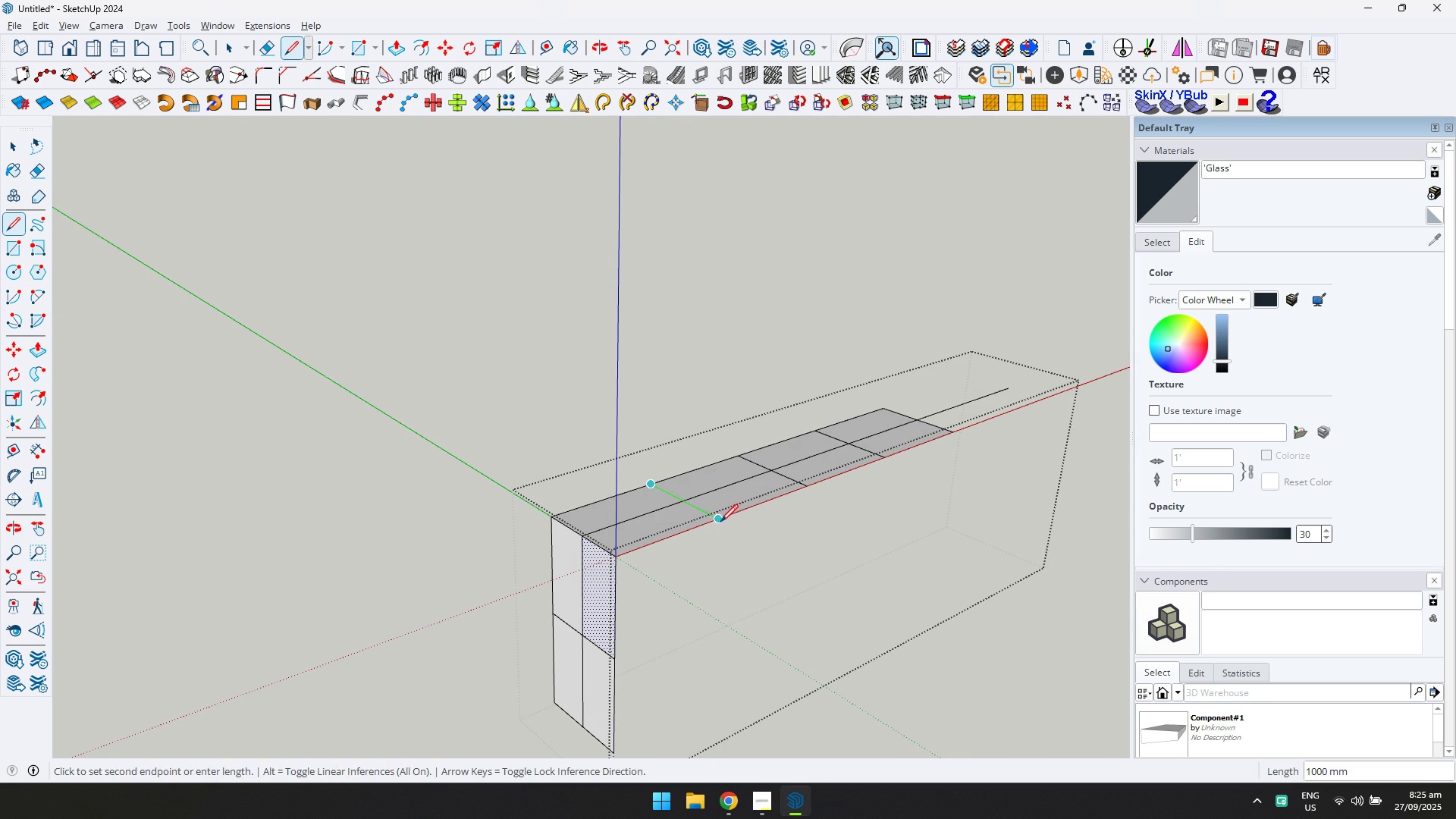 
left_click([720, 522])
 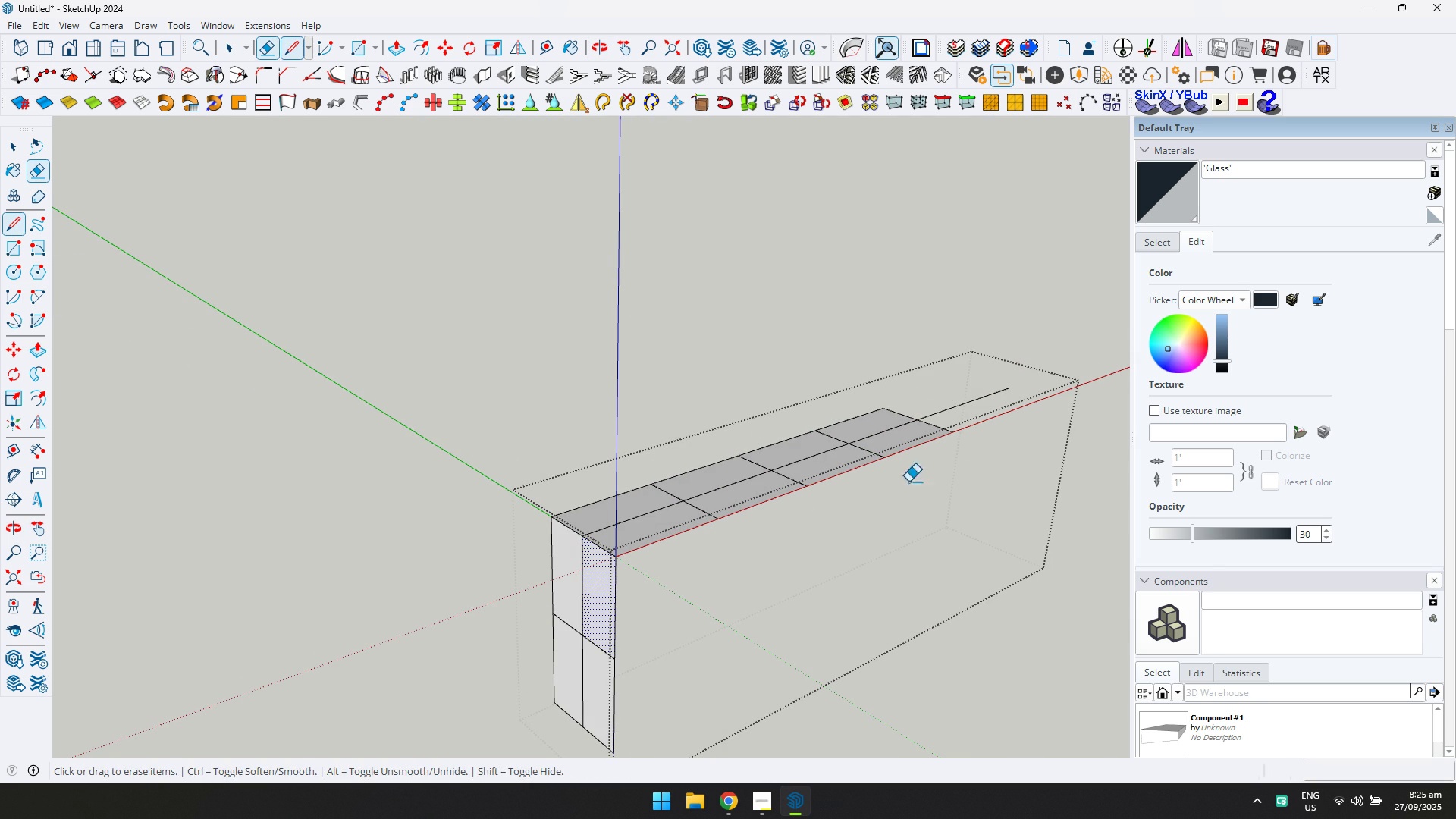 
key(E)